 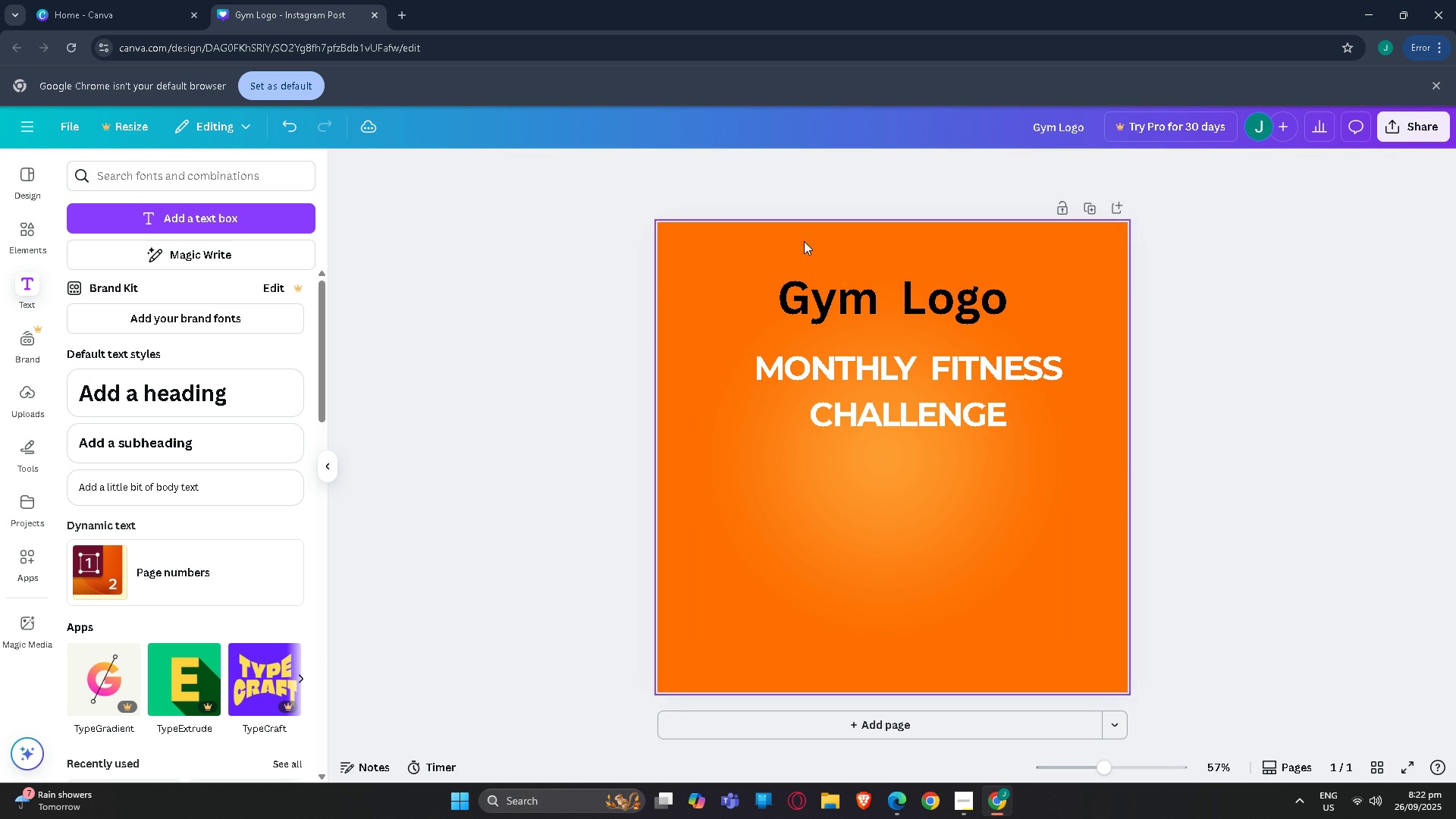 
double_click([893, 306])
 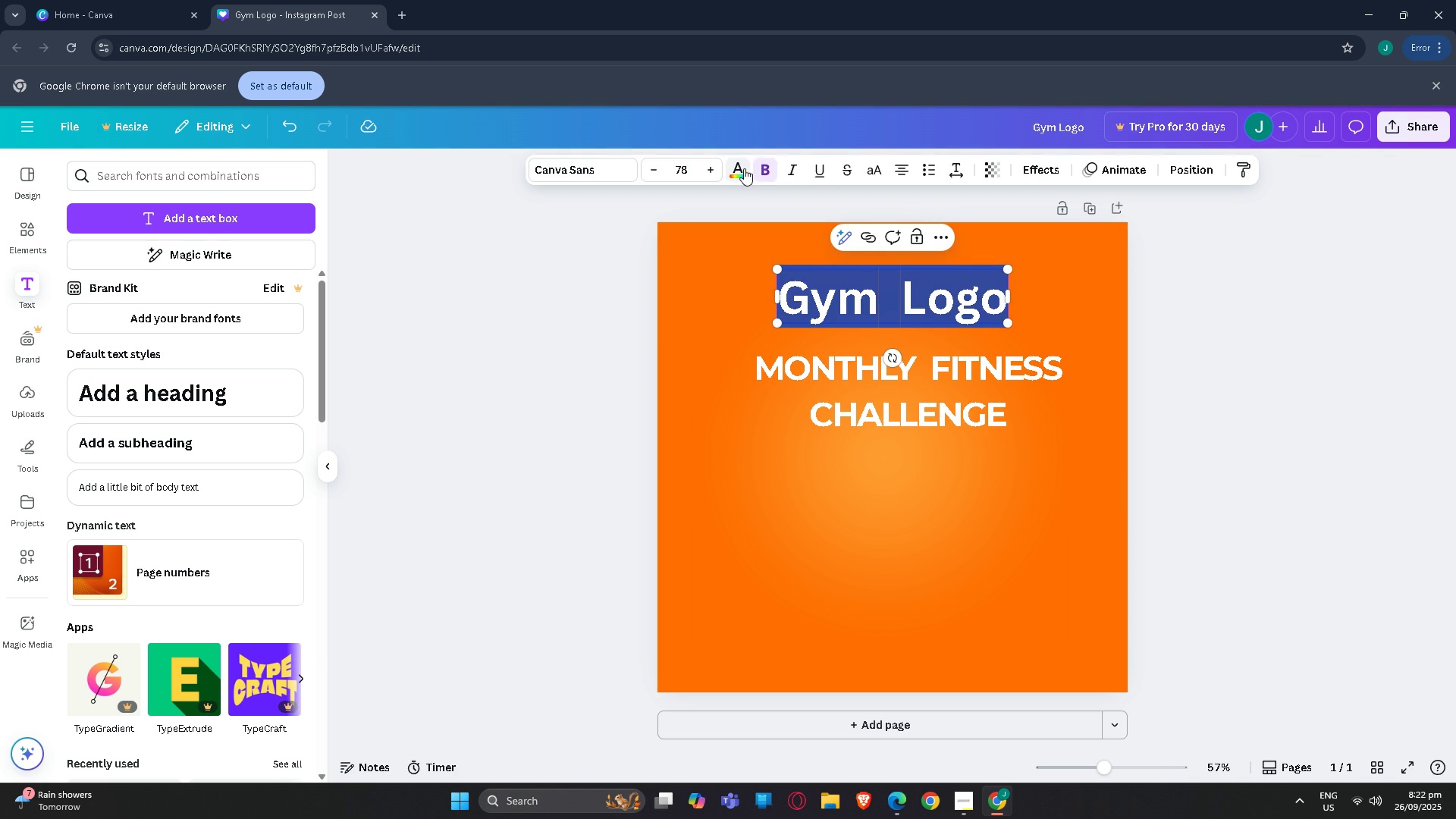 
left_click([744, 168])
 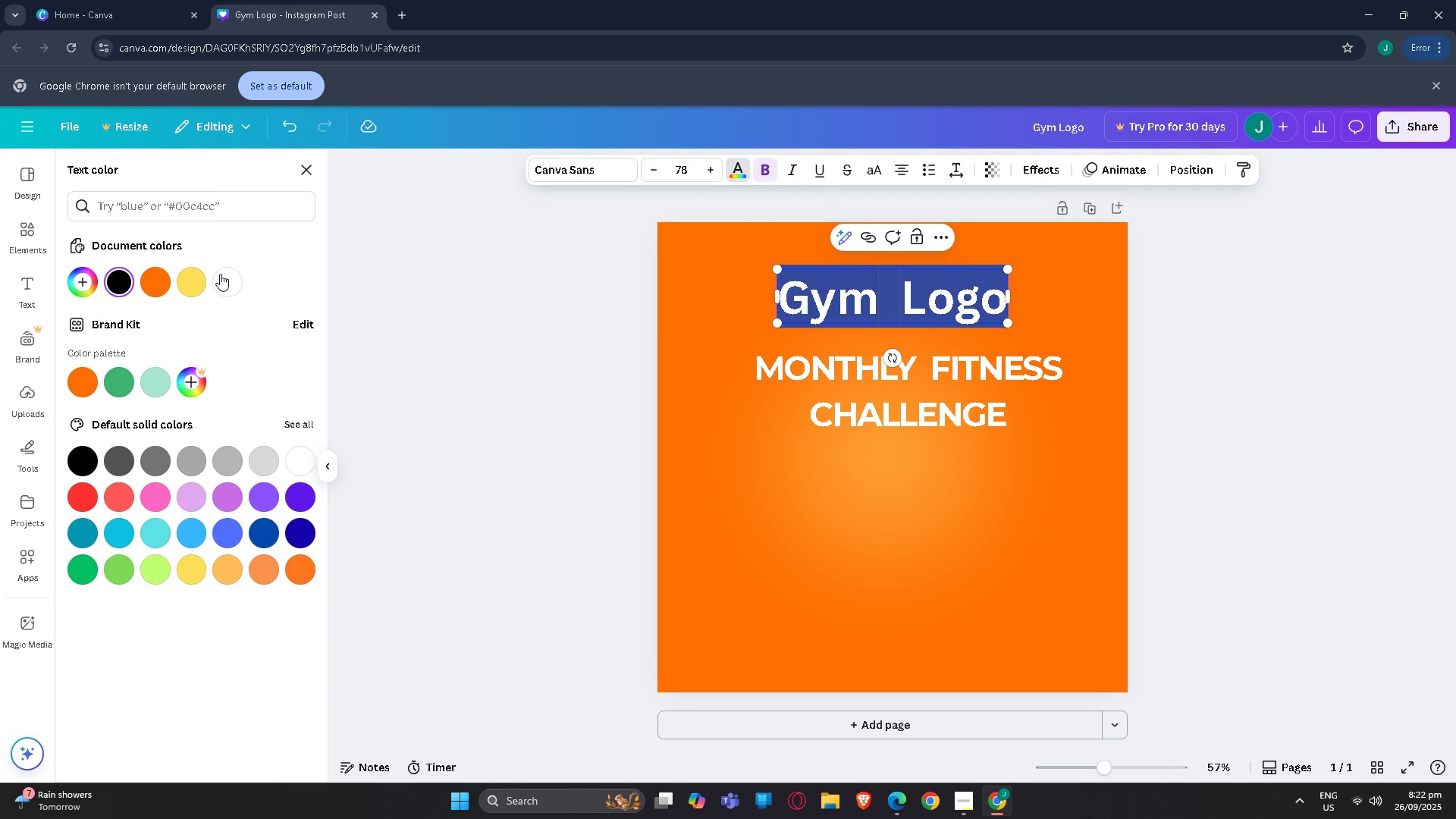 
left_click([224, 277])
 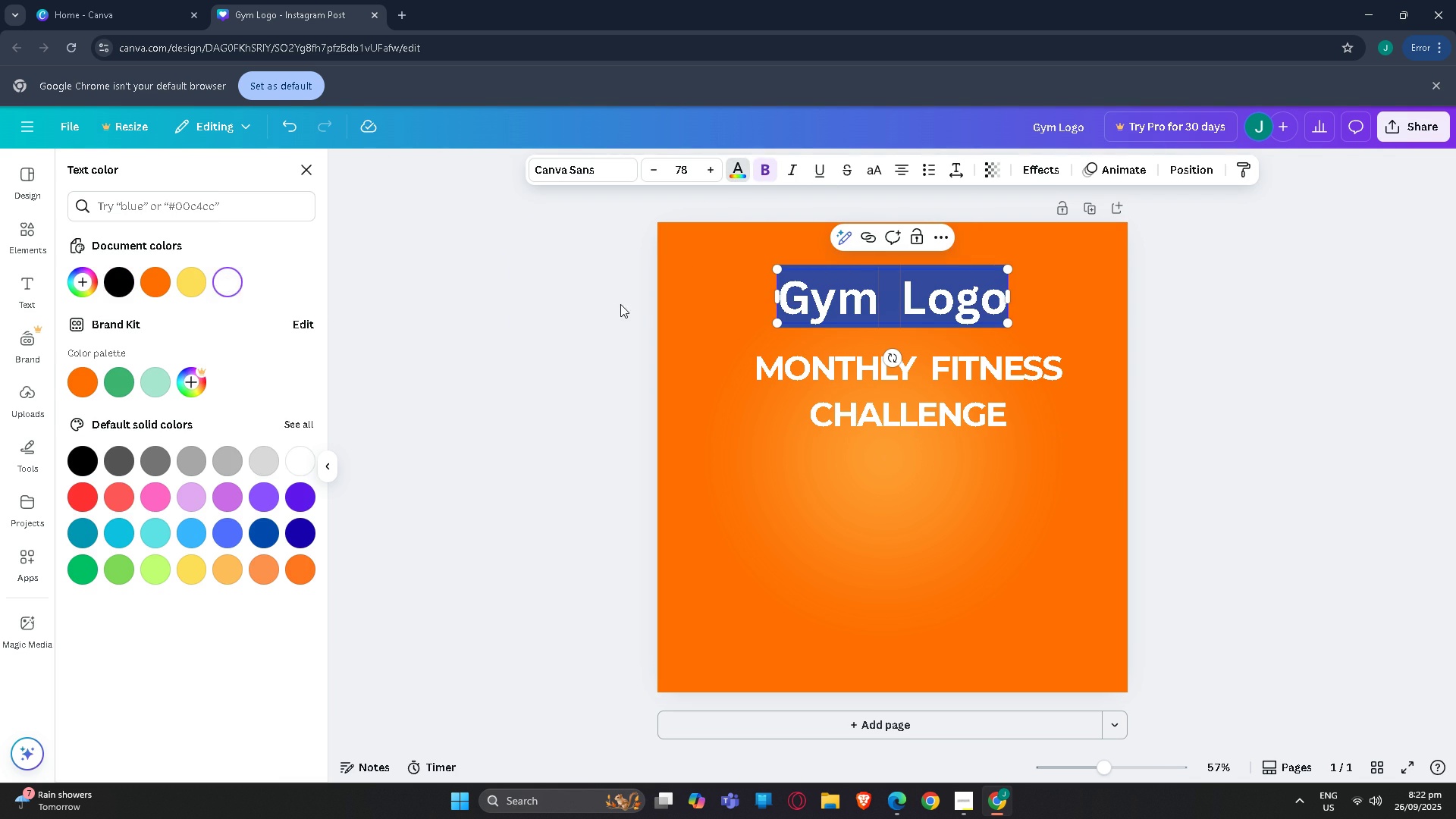 
left_click([620, 304])
 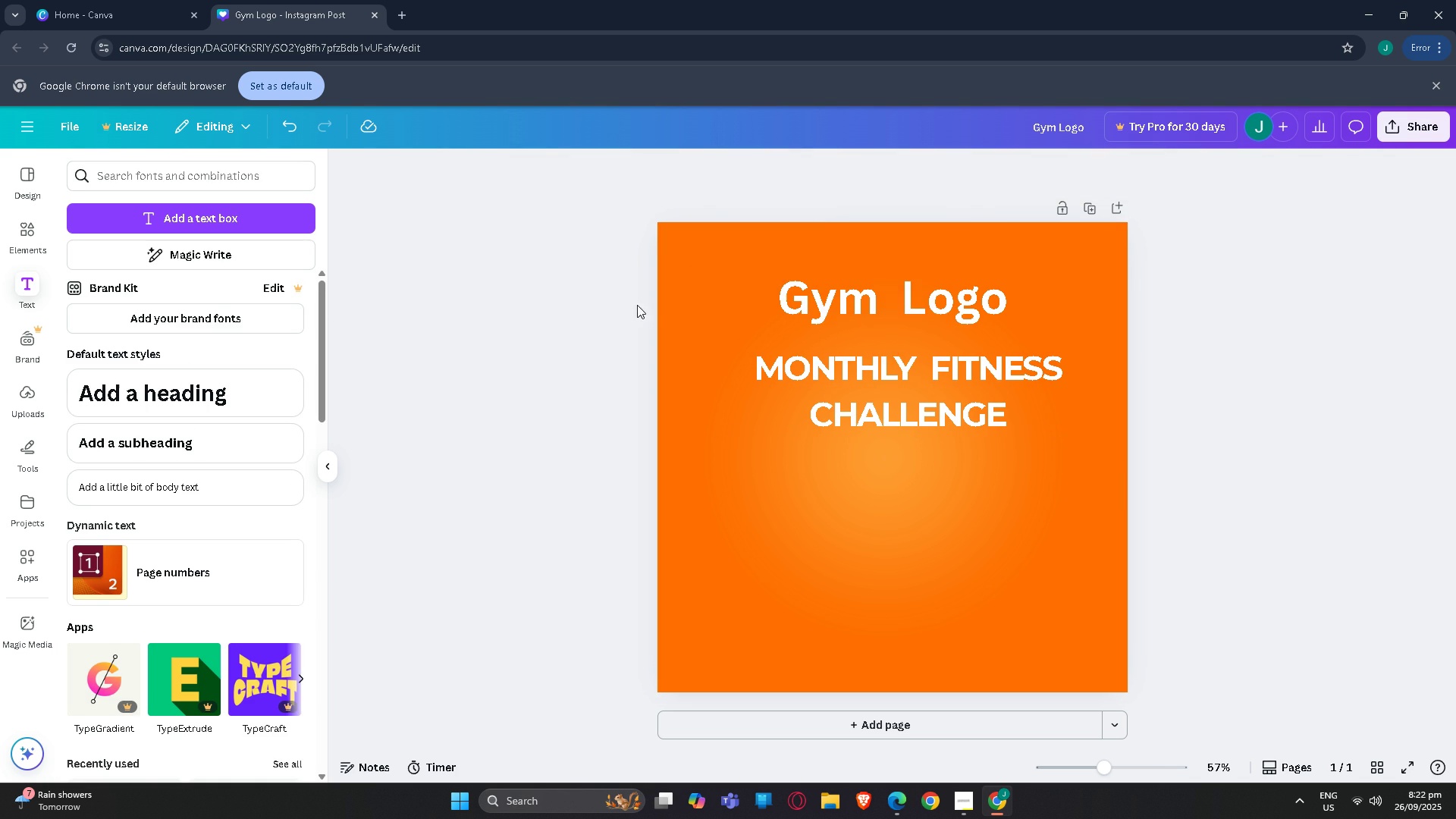 
left_click([637, 305])
 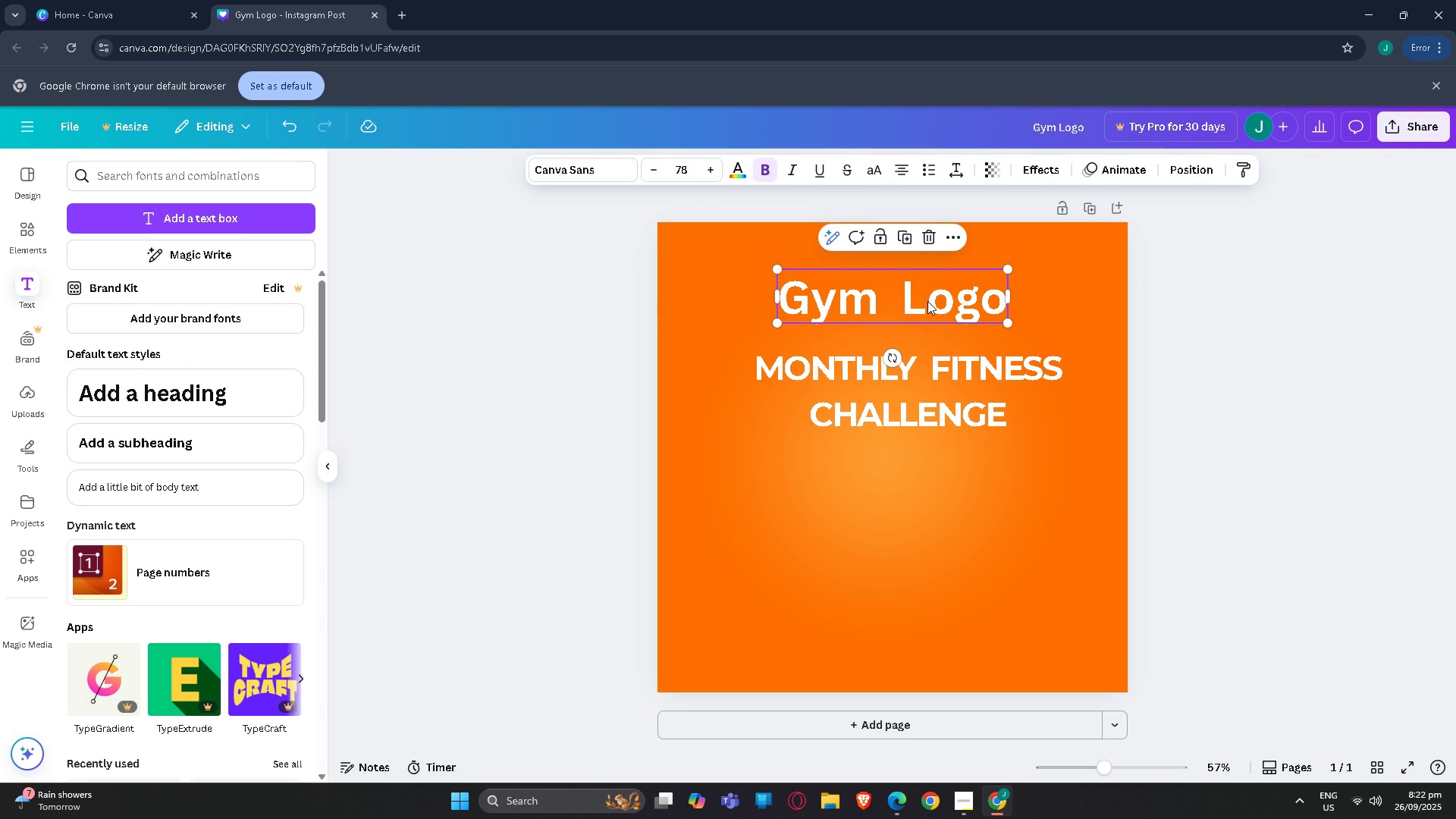 
double_click([927, 301])
 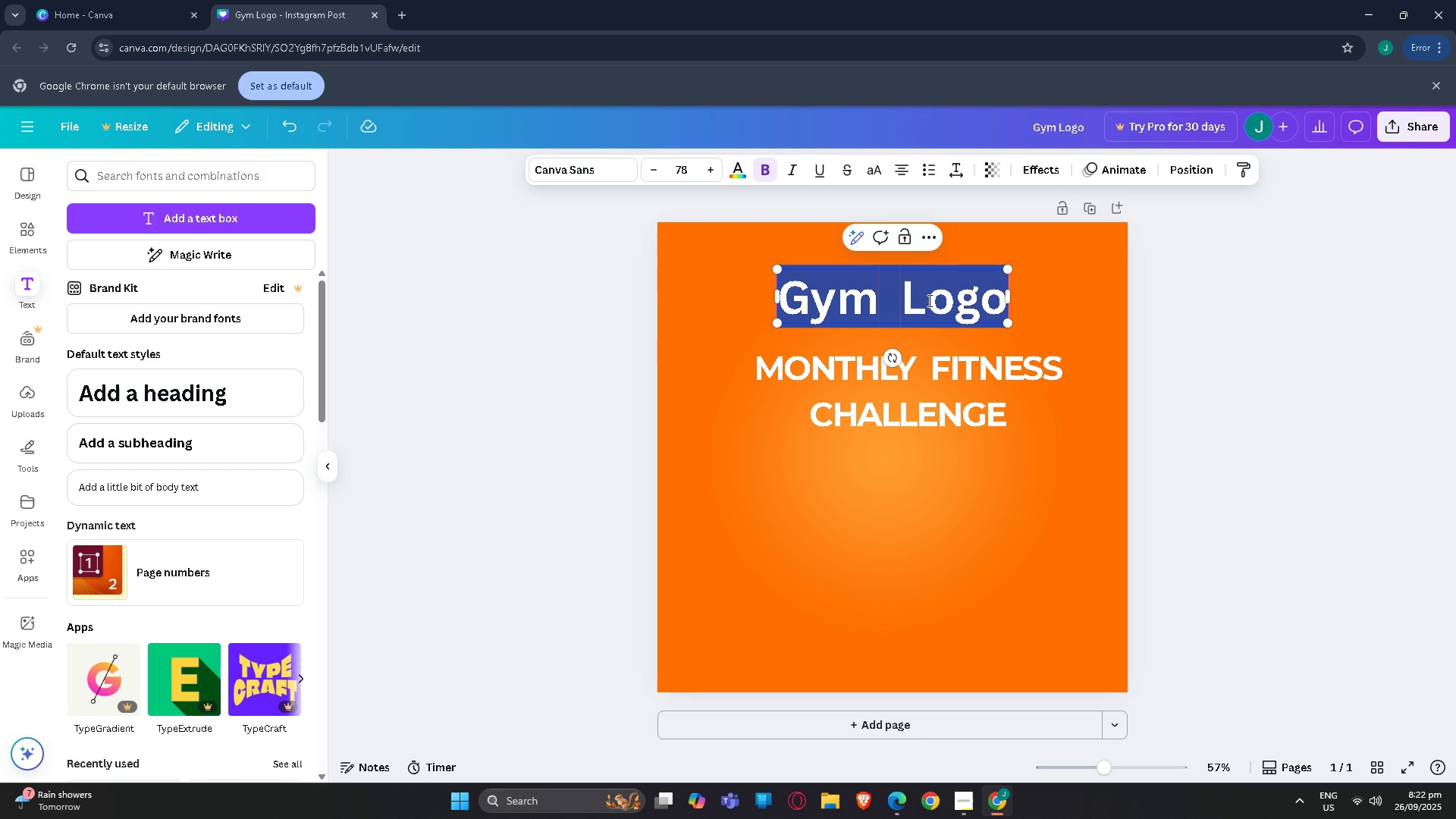 
triple_click([927, 301])
 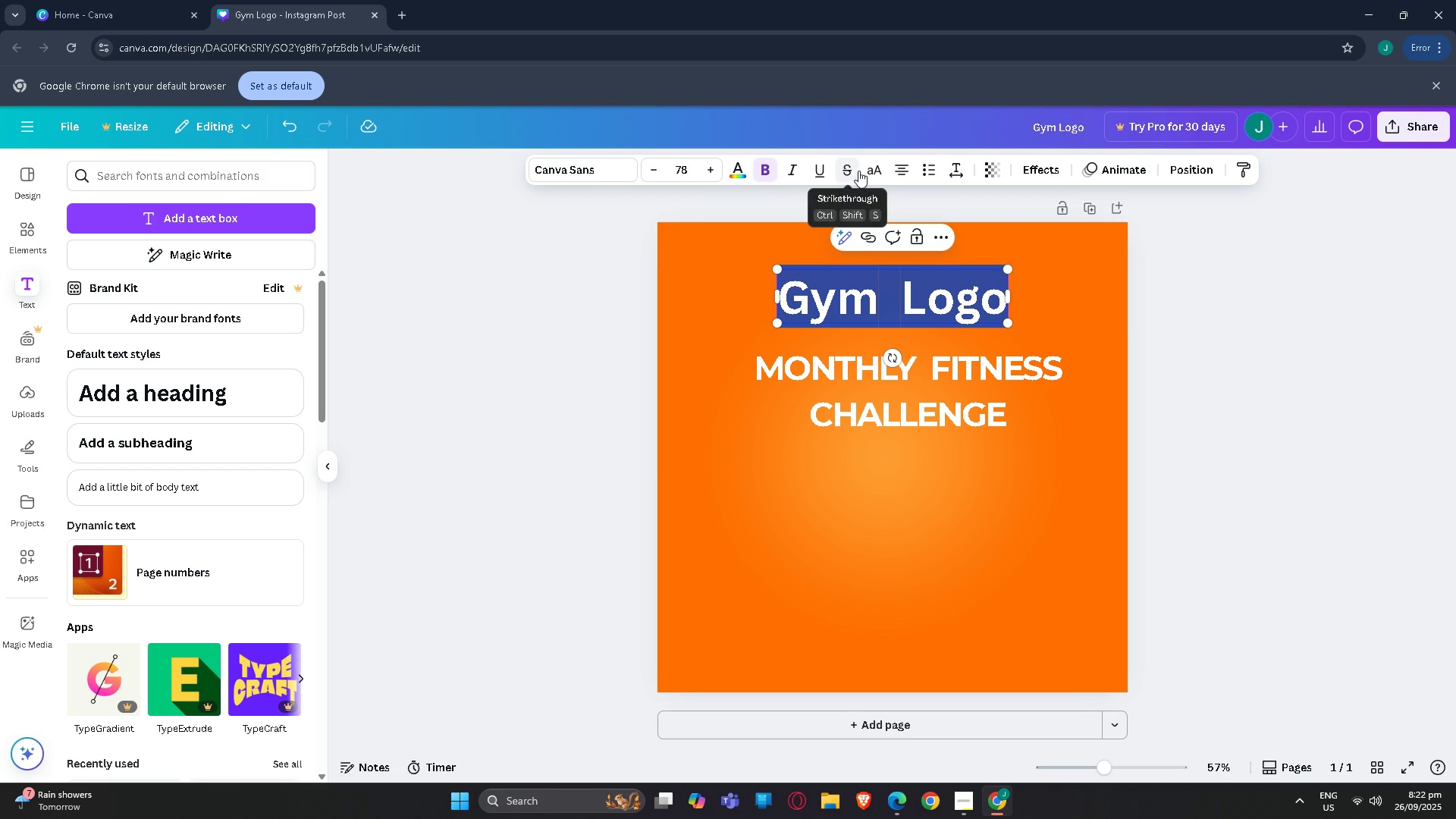 
left_click([874, 171])
 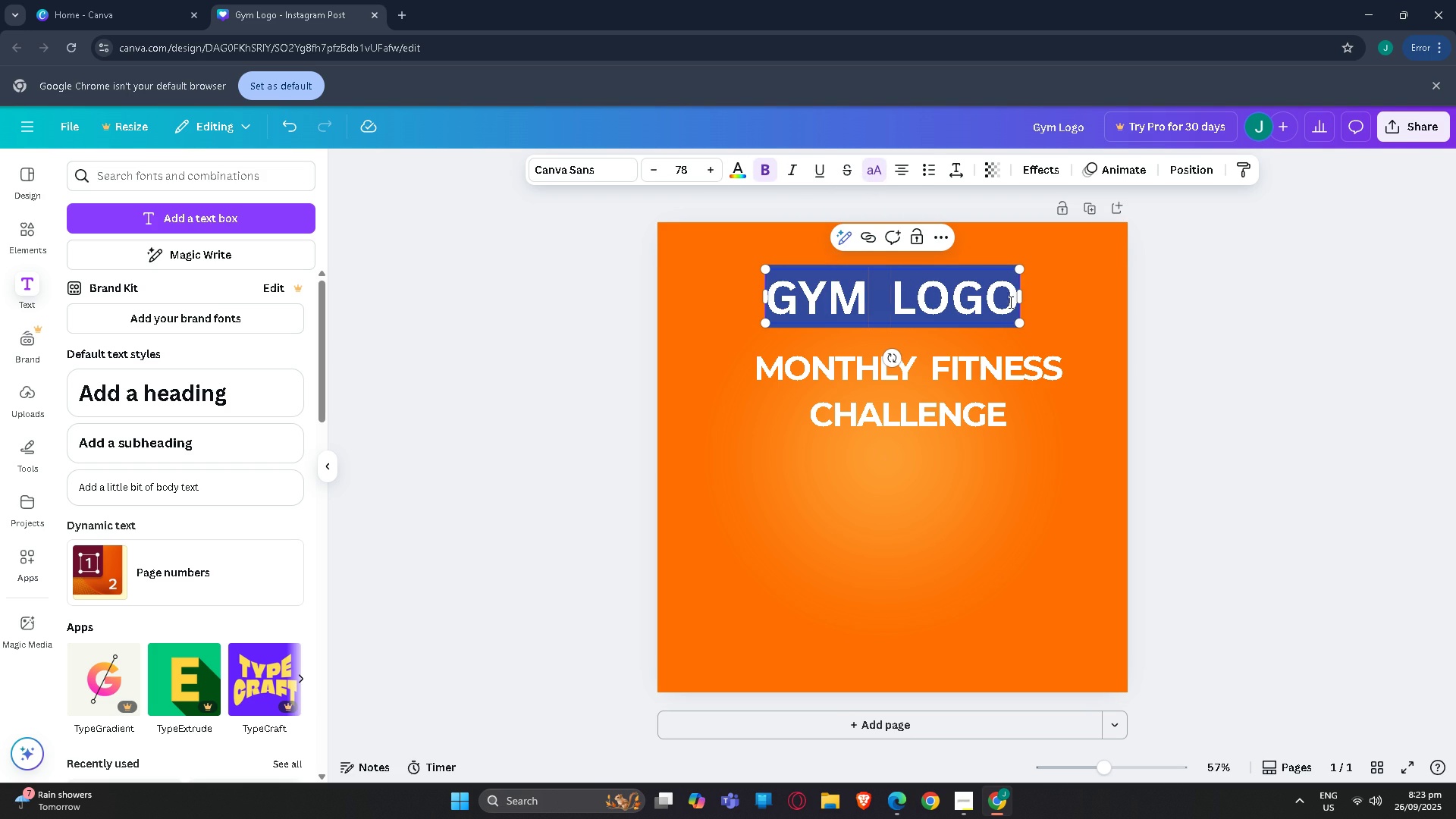 
left_click([1012, 301])